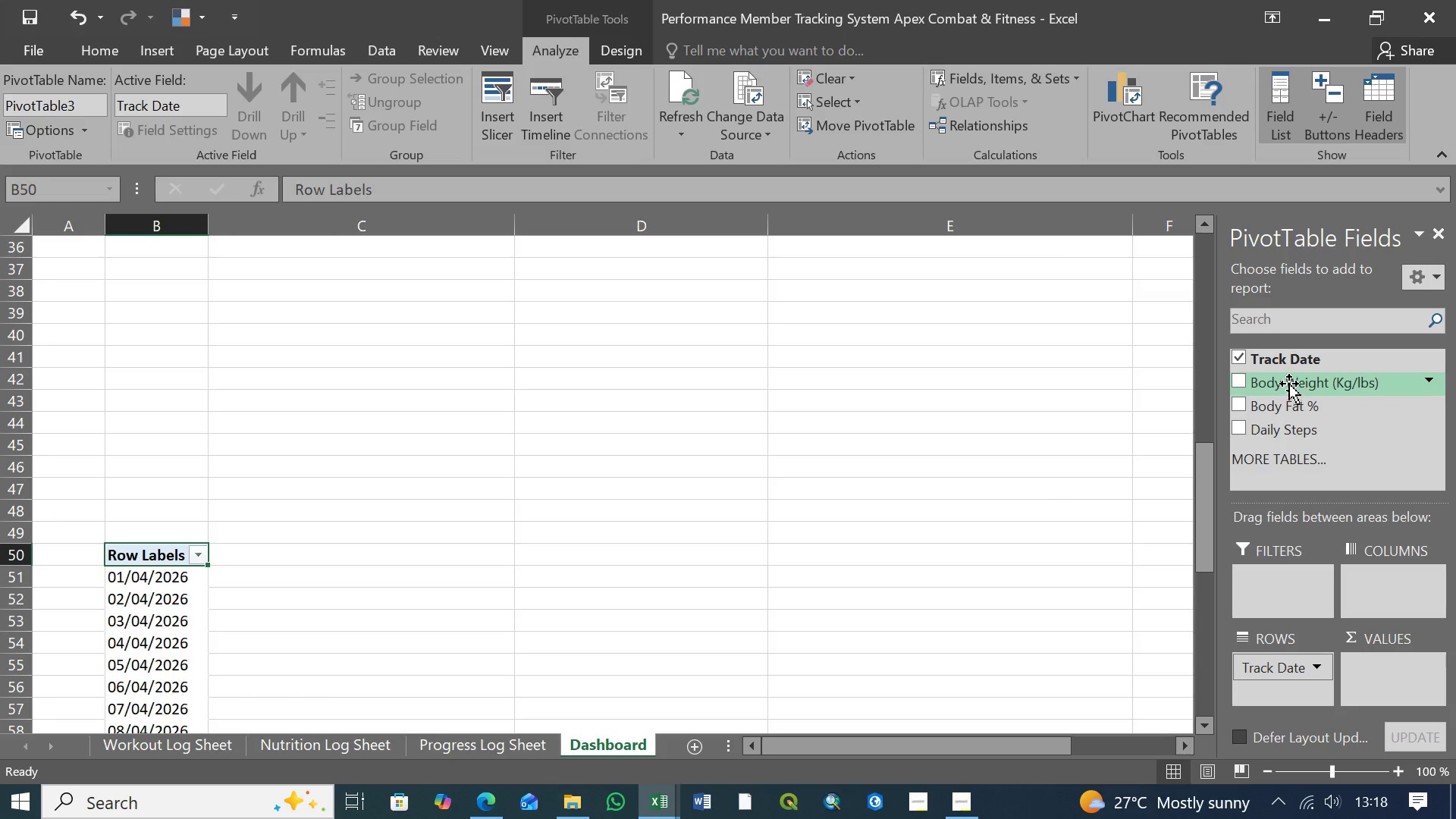 
wait(6.31)
 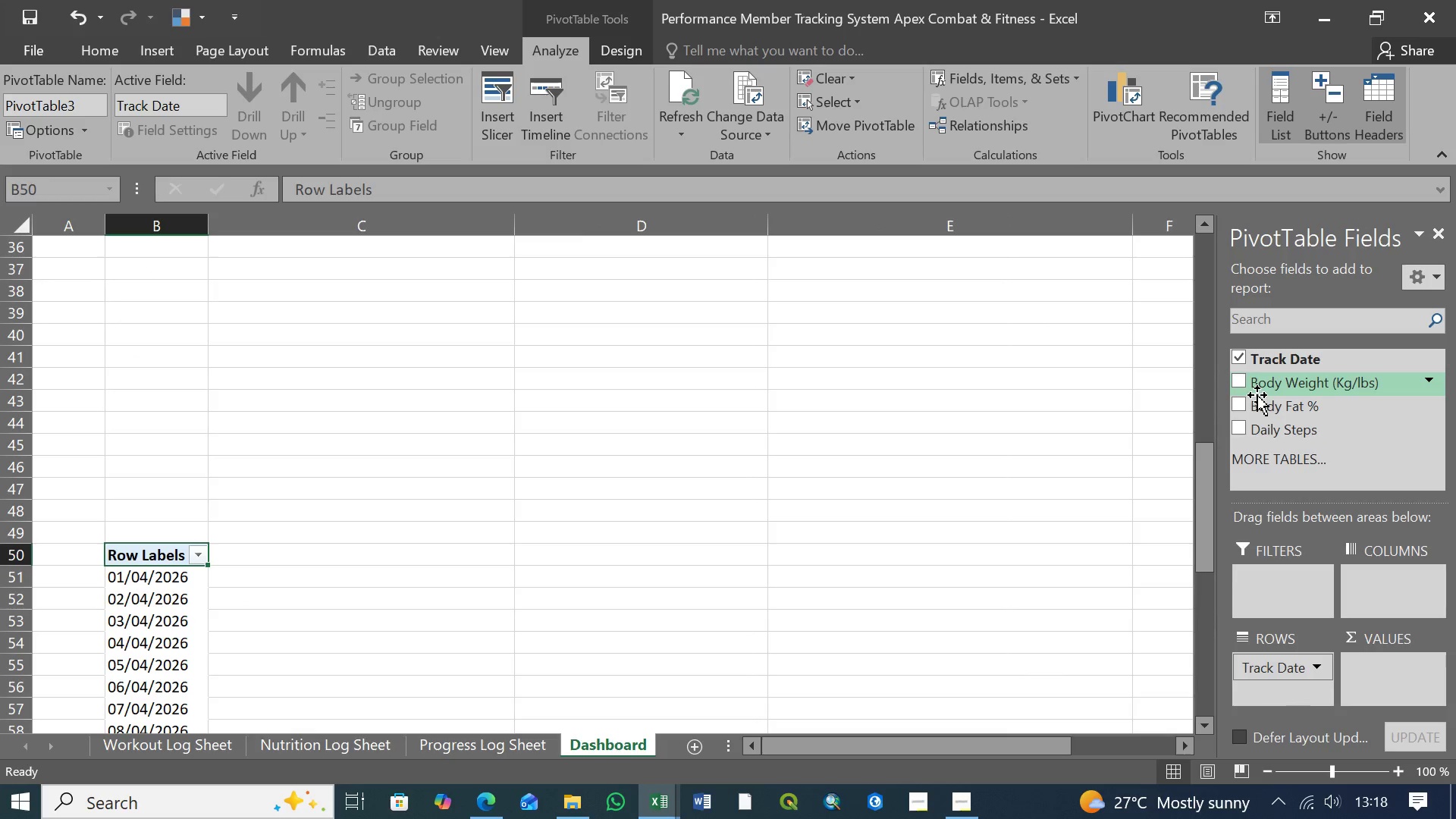 
left_click_drag(start_coordinate=[1304, 381], to_coordinate=[1389, 664])
 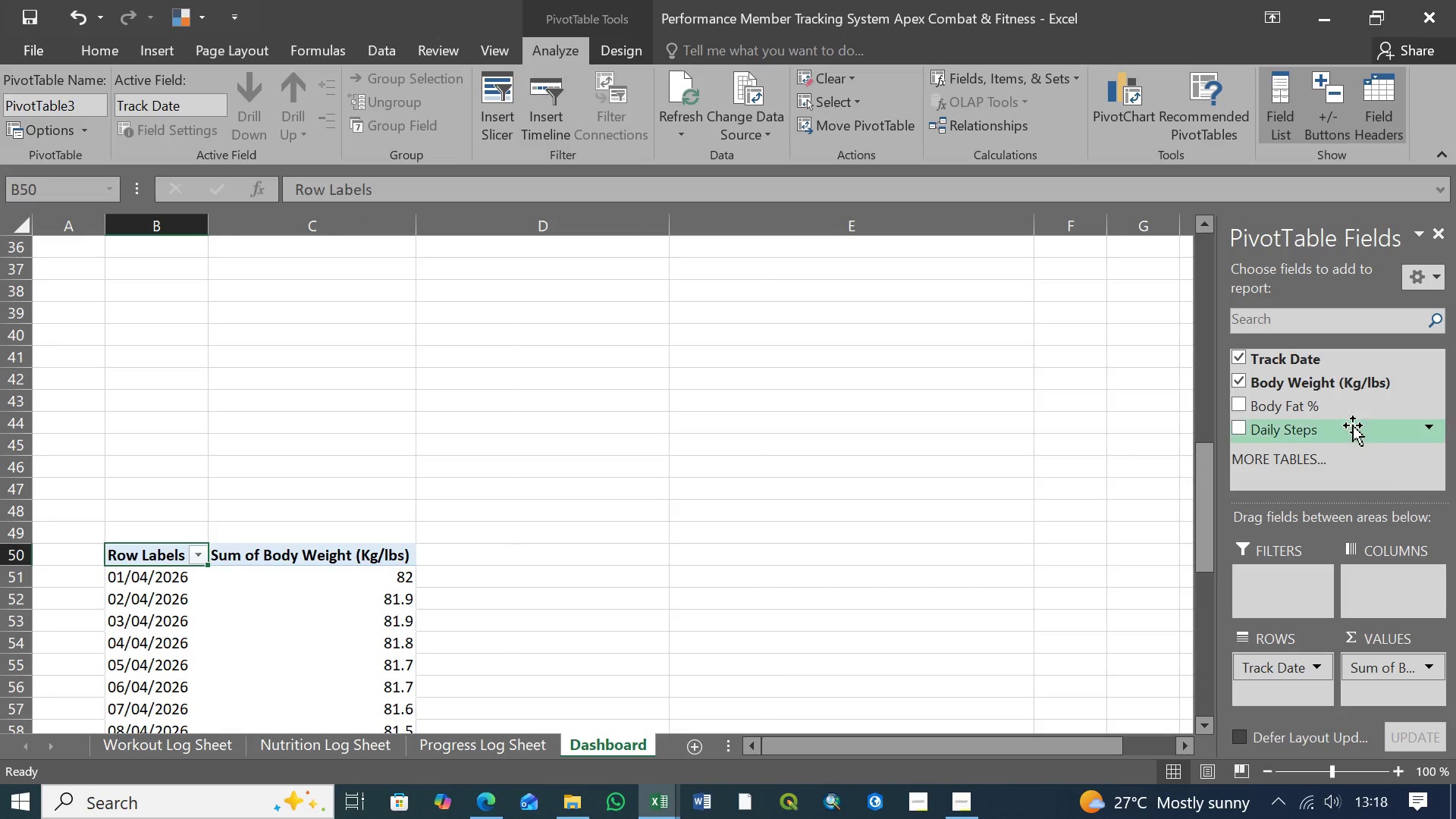 
wait(5.92)
 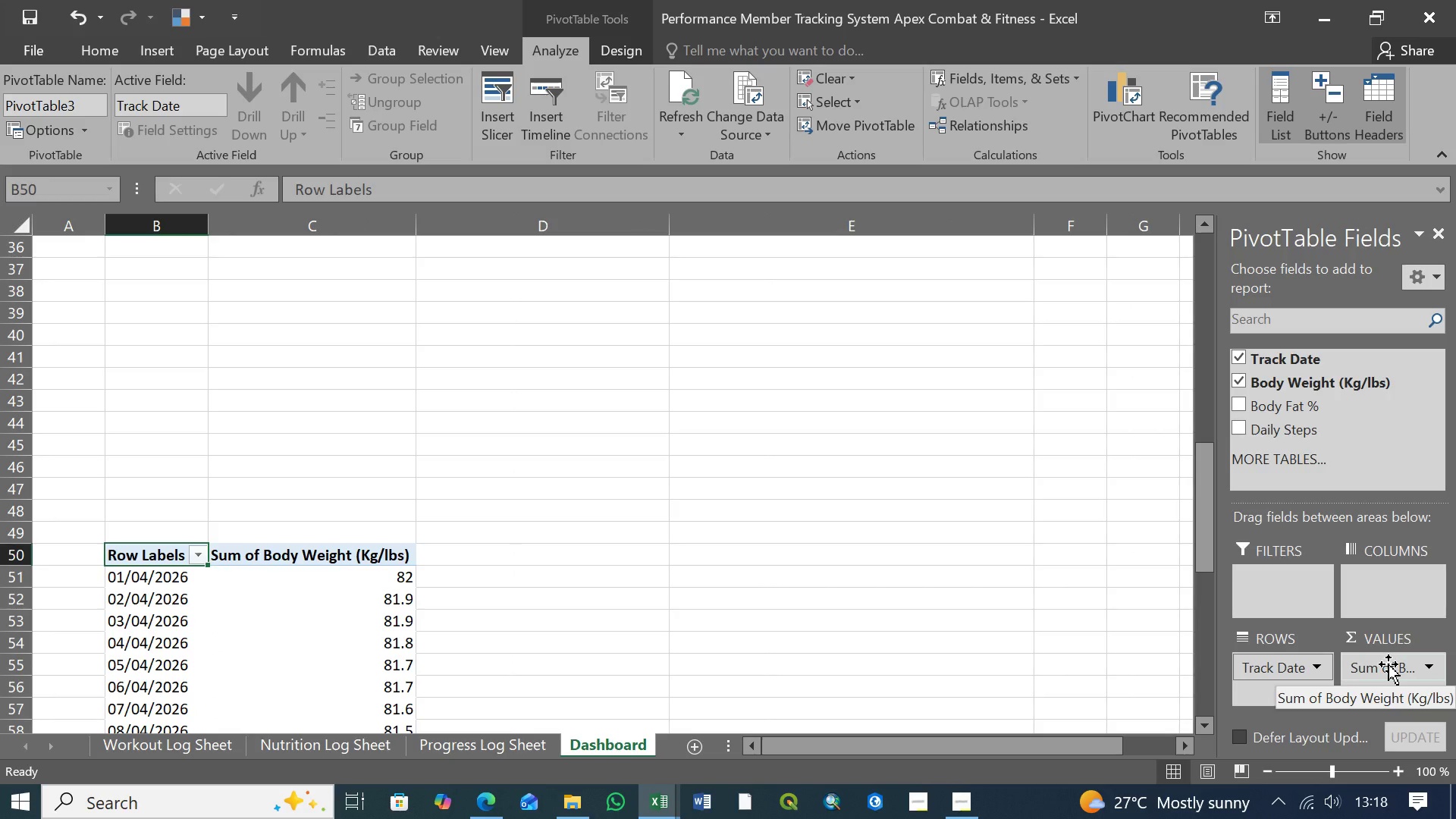 
left_click_drag(start_coordinate=[1294, 406], to_coordinate=[1390, 694])
 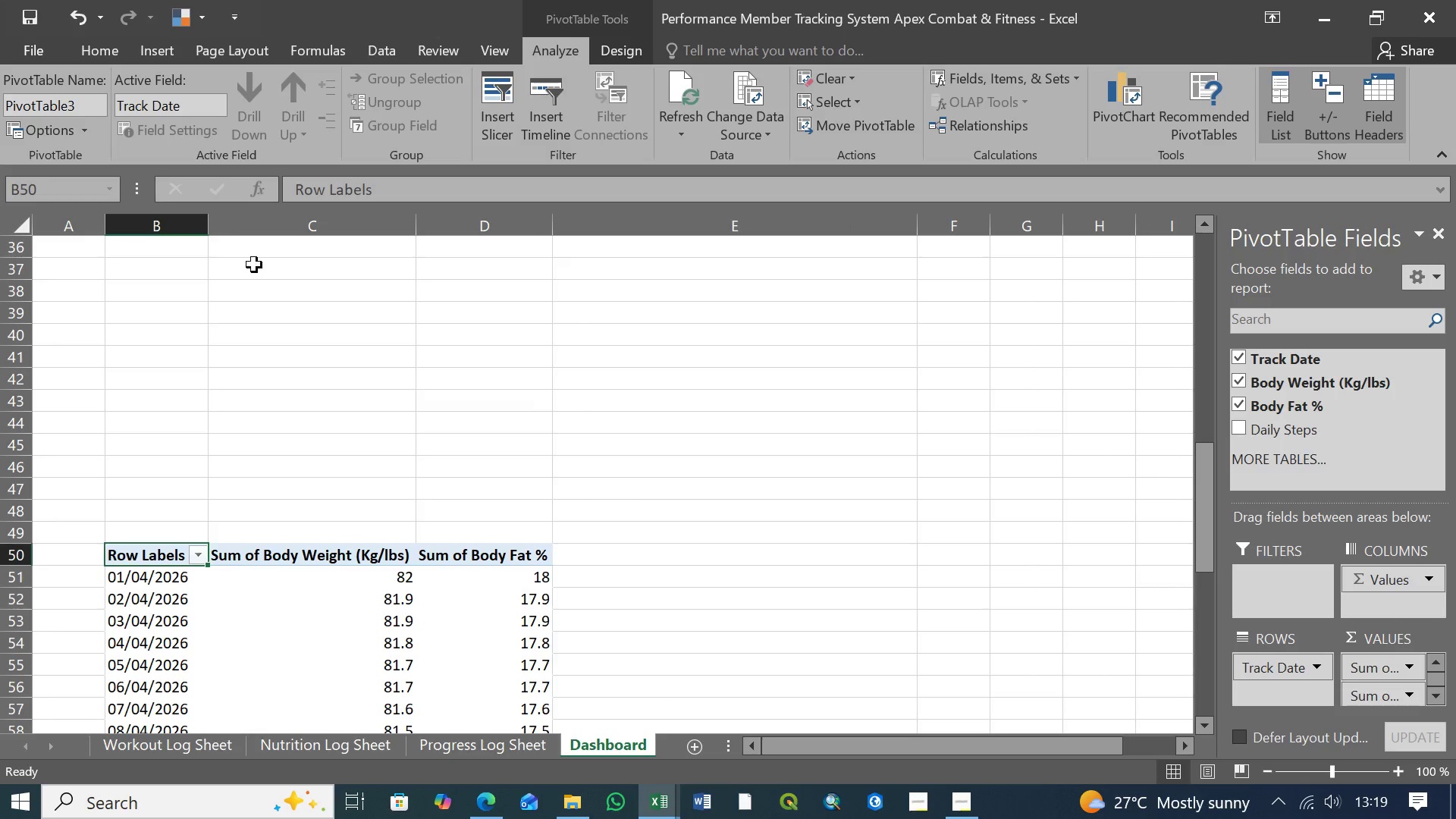 
wait(5.09)
 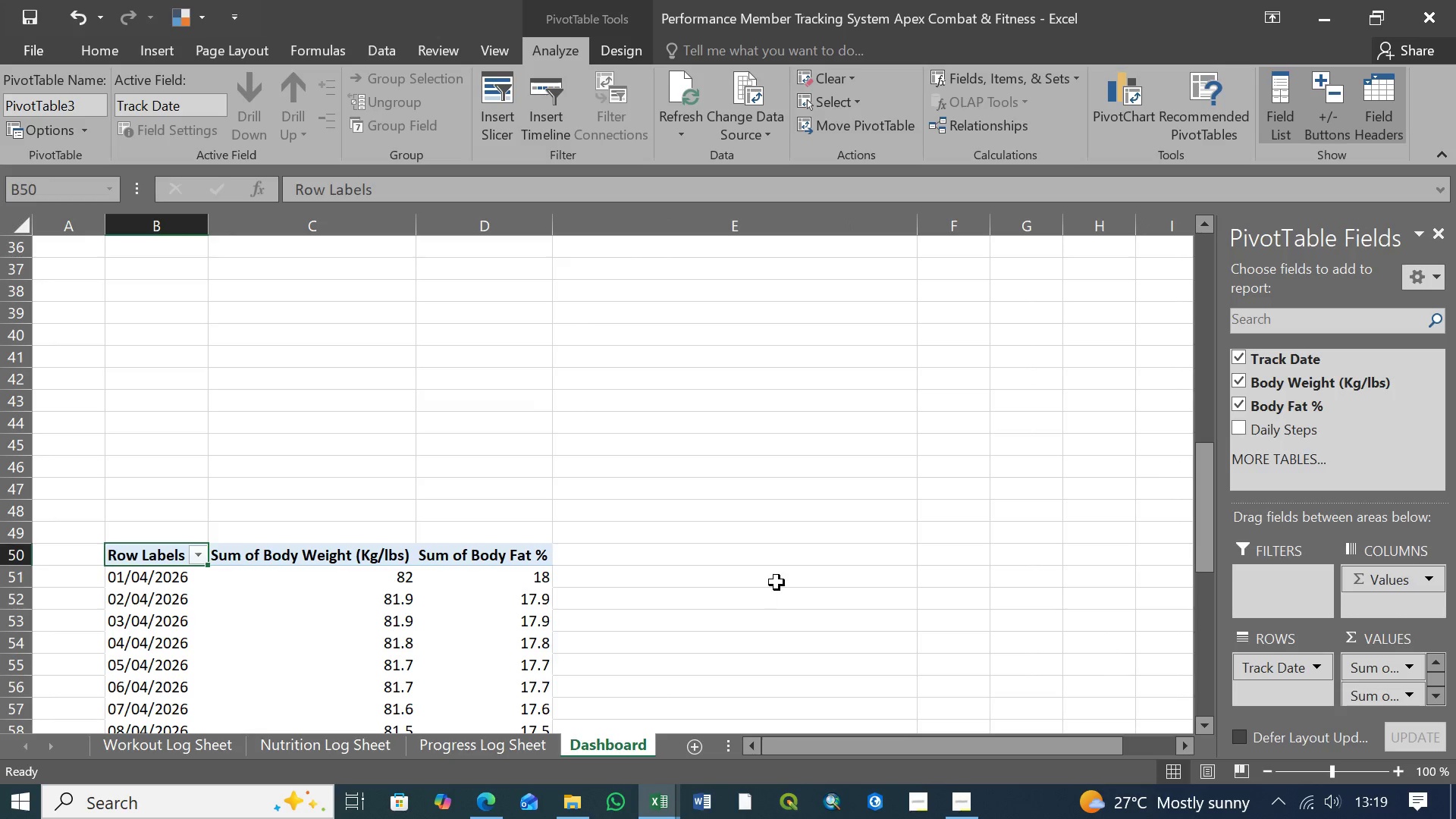 
left_click([156, 49])
 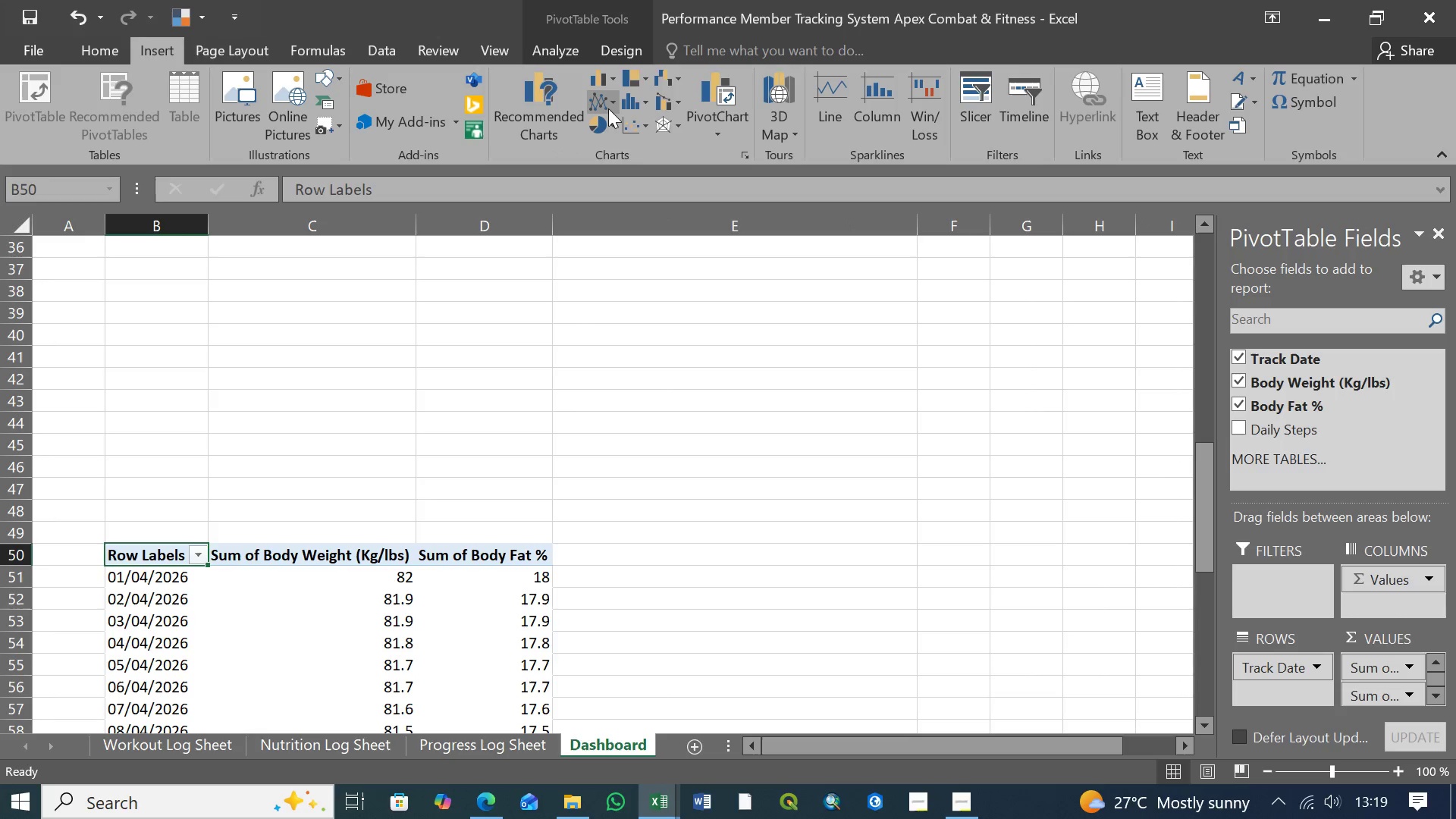 
left_click([613, 103])
 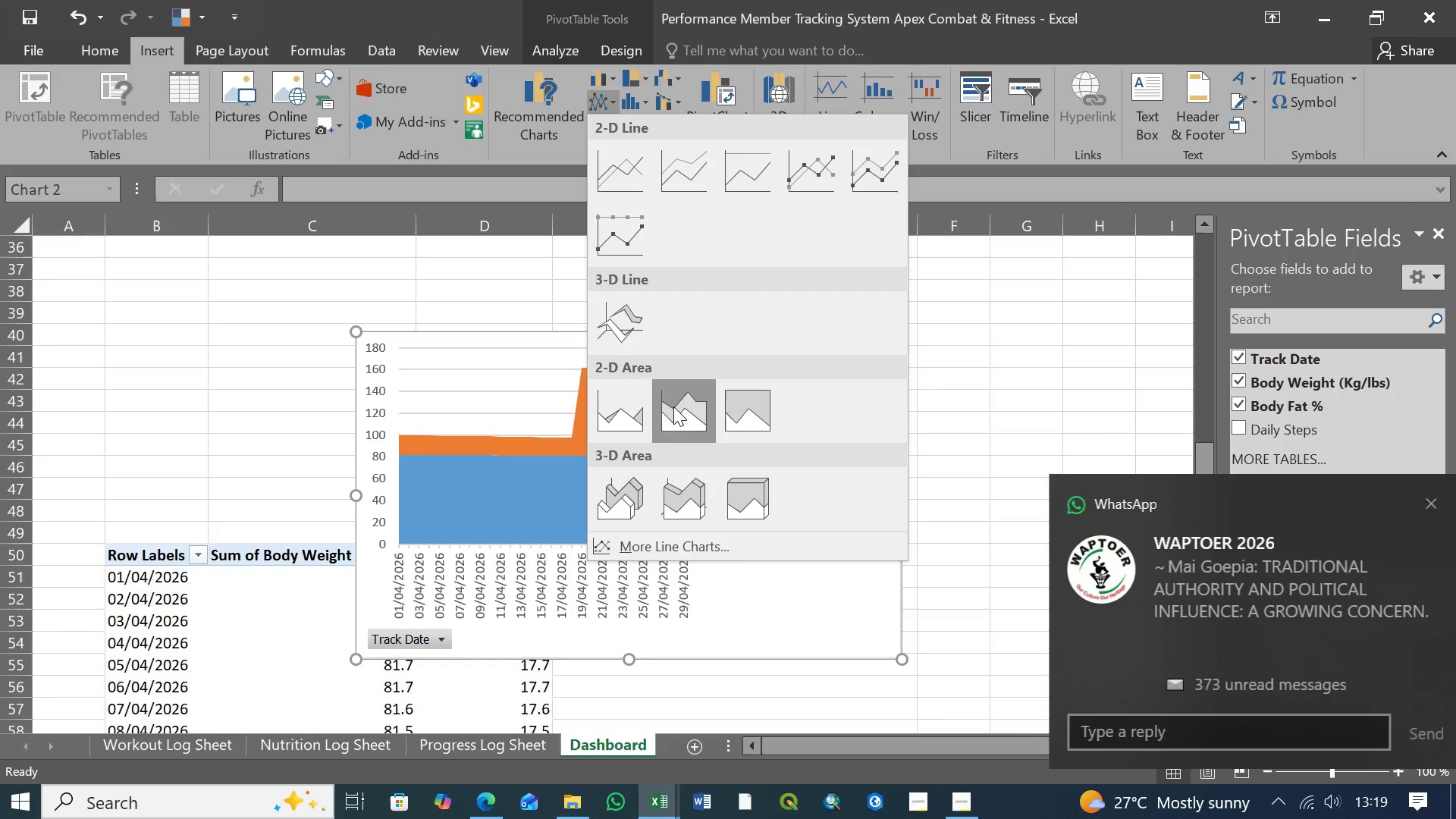 
wait(6.14)
 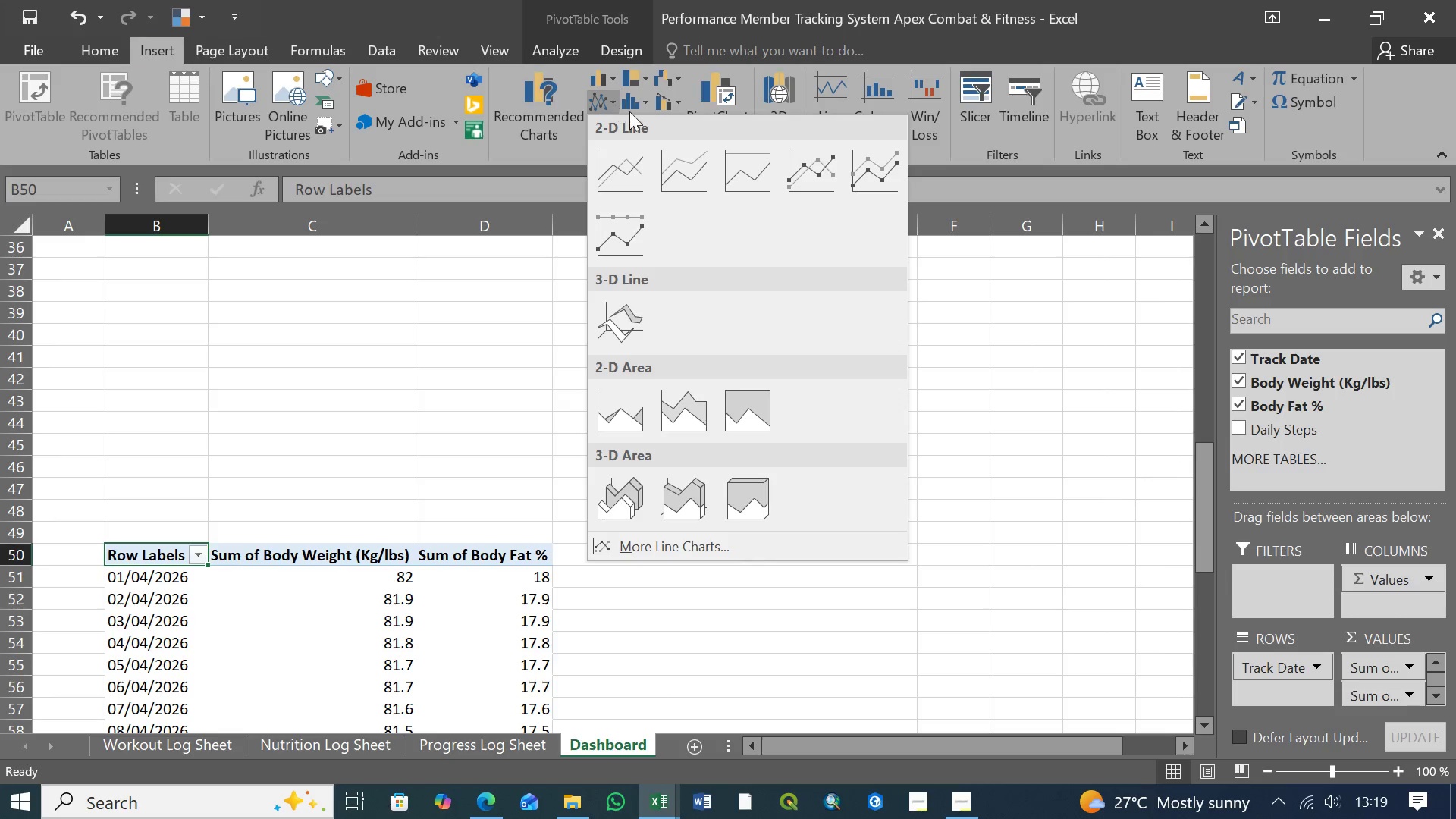 
left_click([658, 542])
 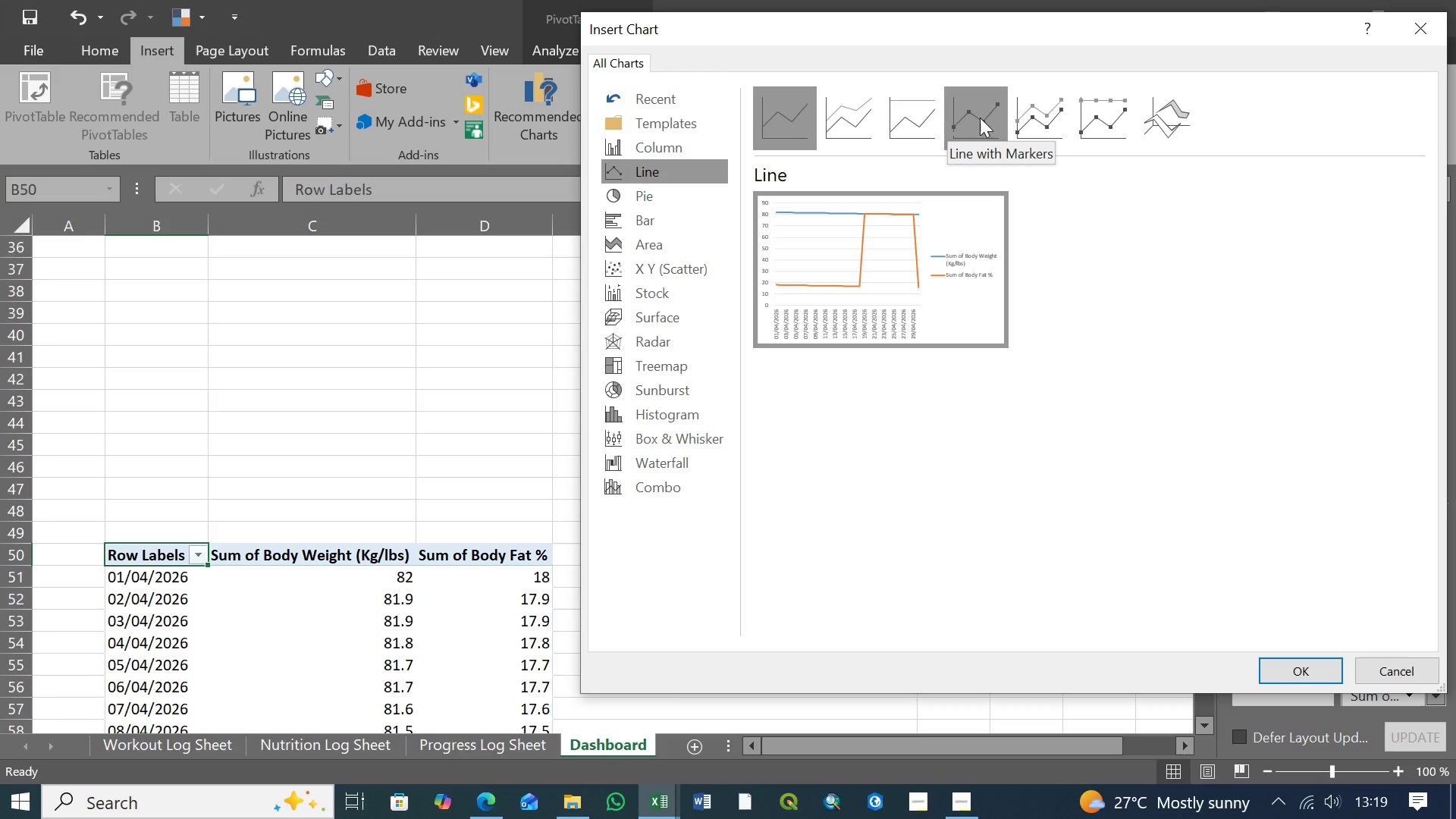 
wait(13.94)
 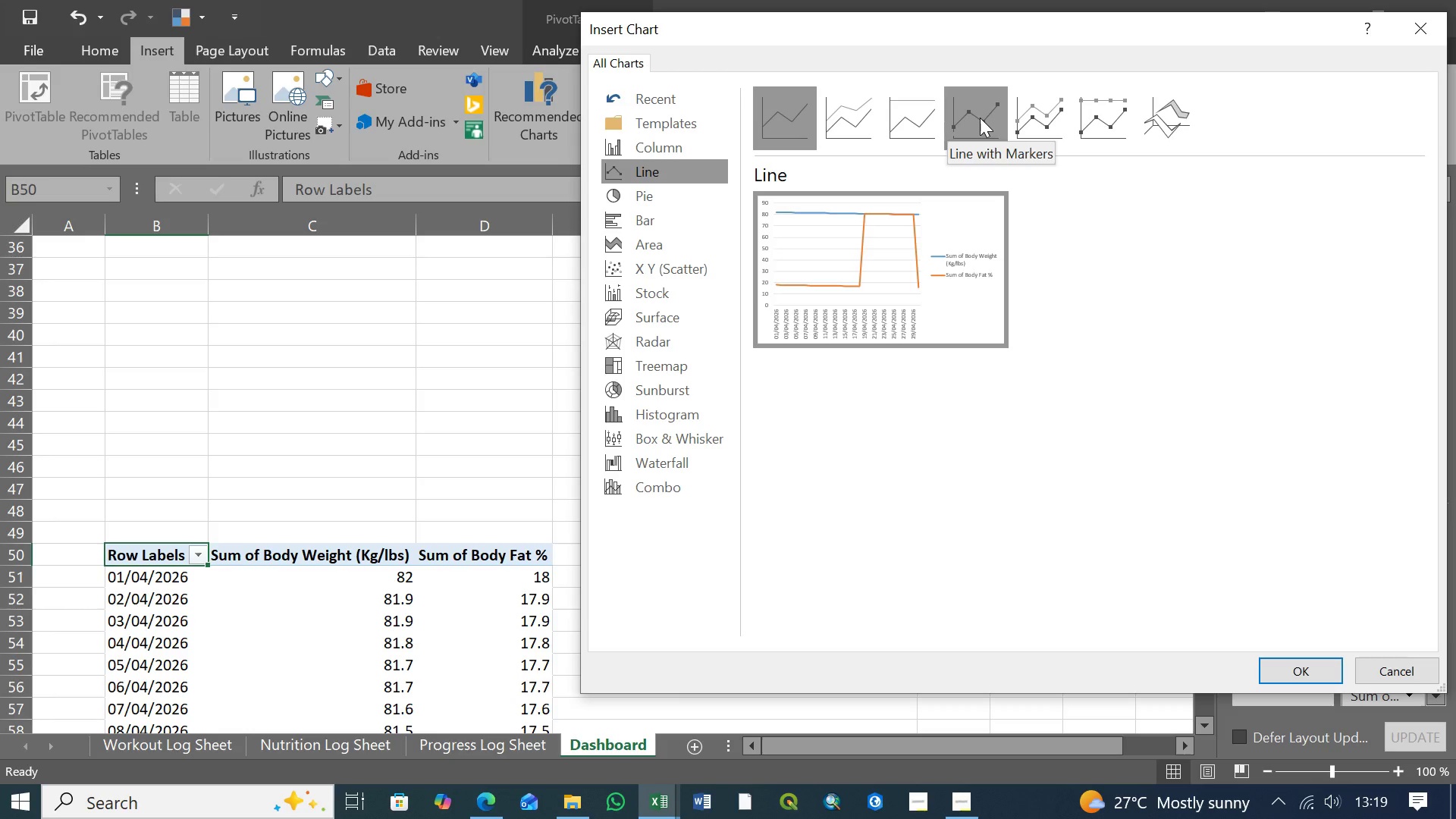 
left_click([984, 118])
 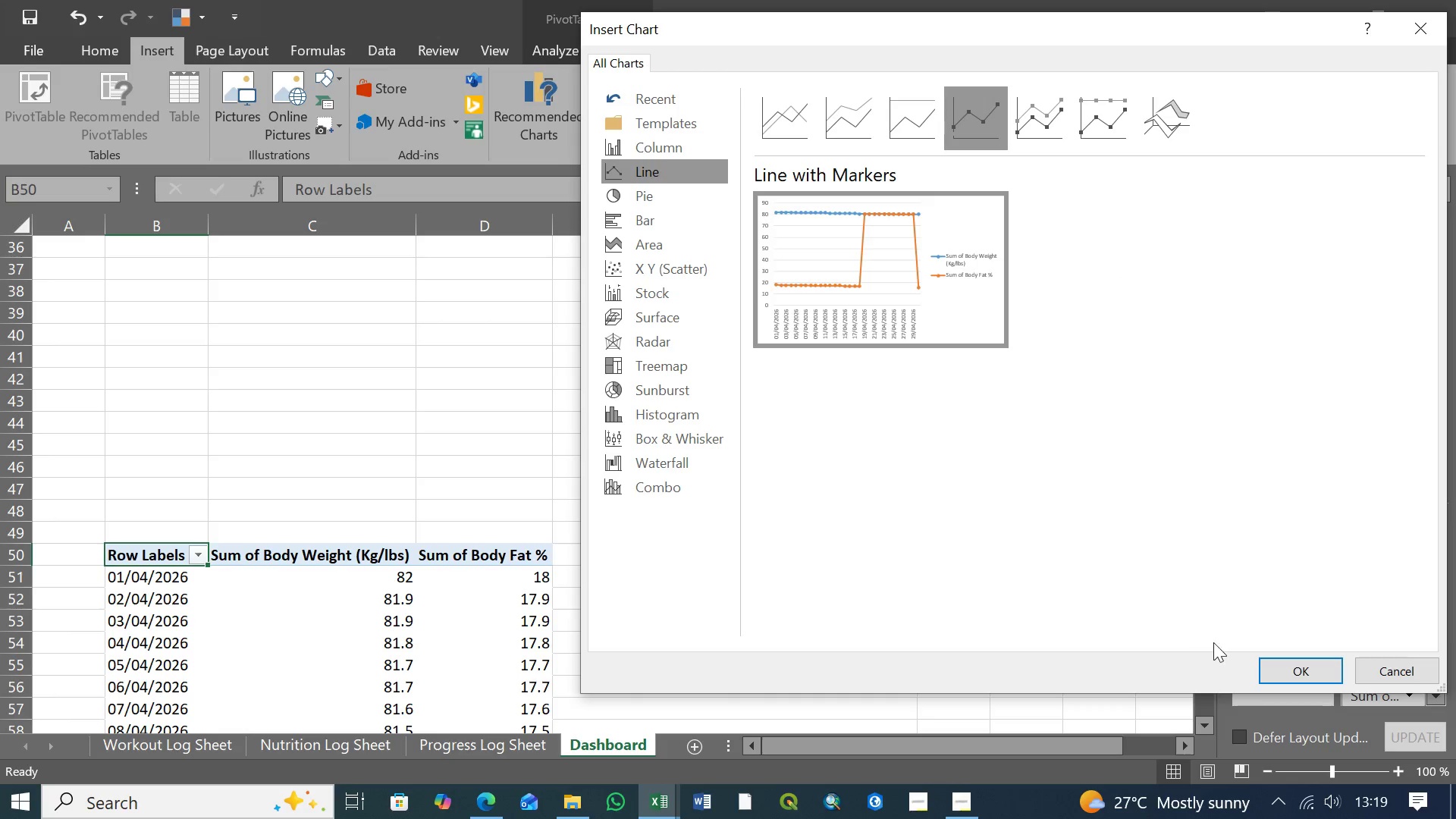 
left_click([1285, 665])
 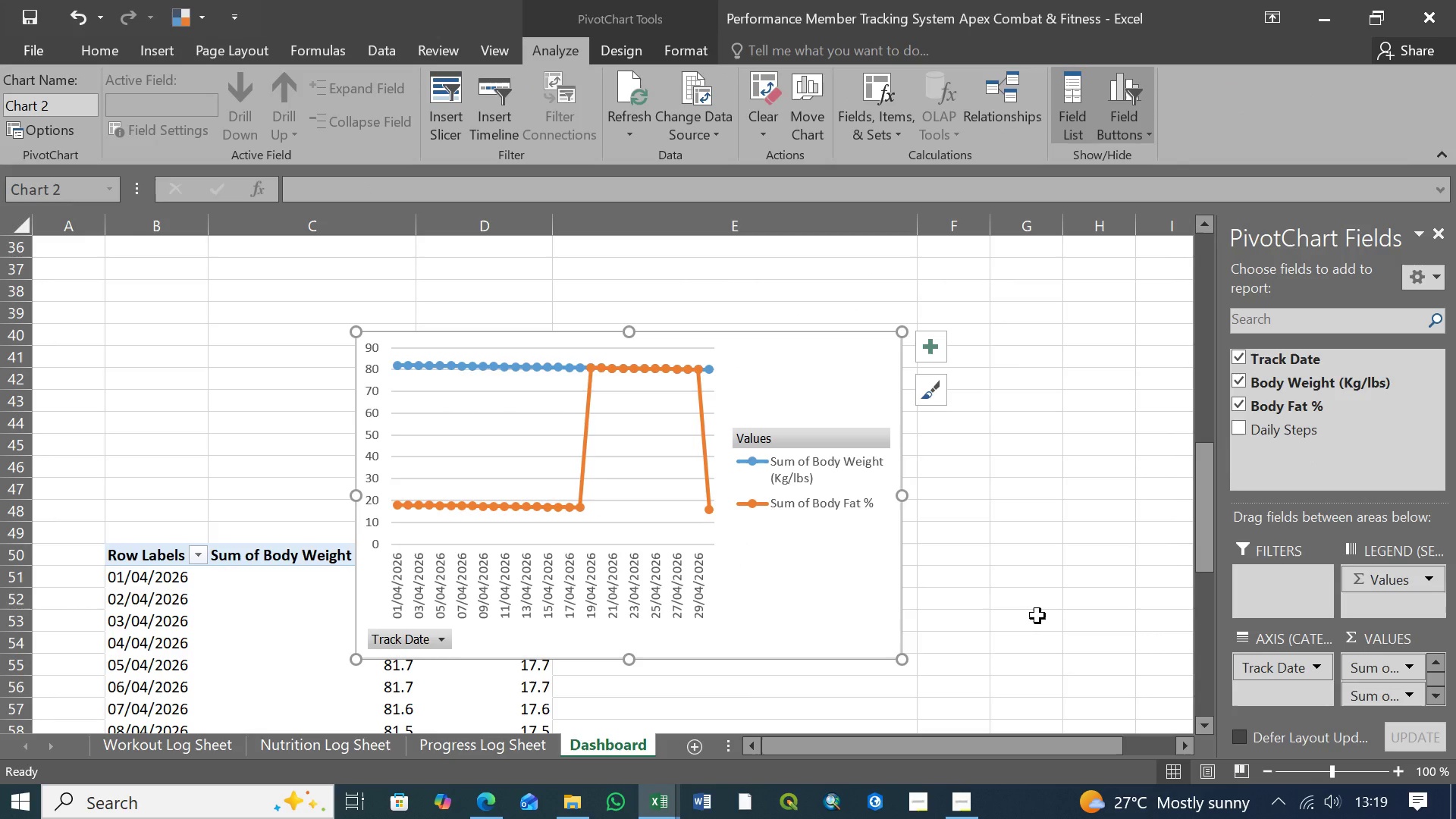 
wait(23.92)
 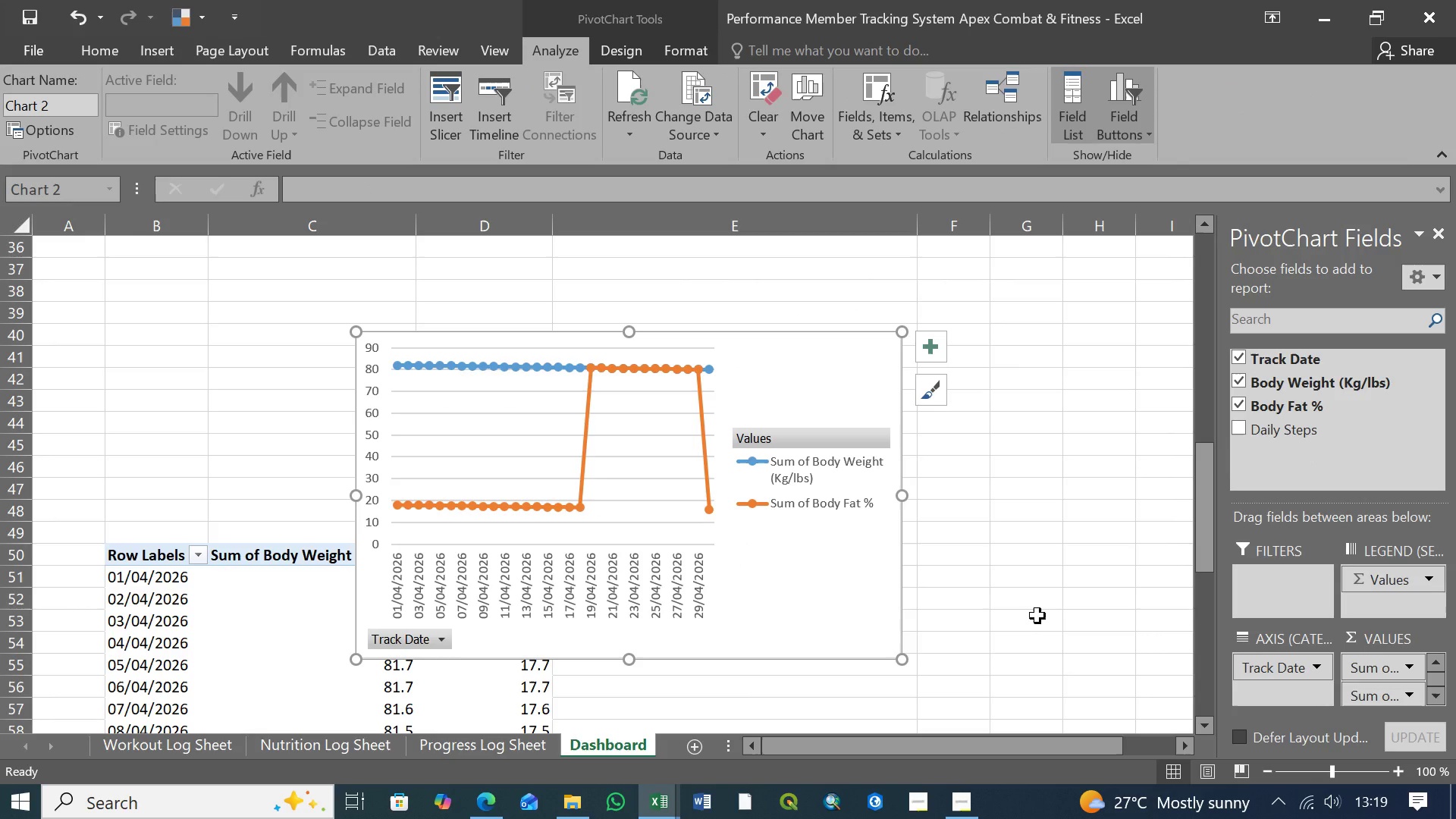 
right_click([439, 638])
 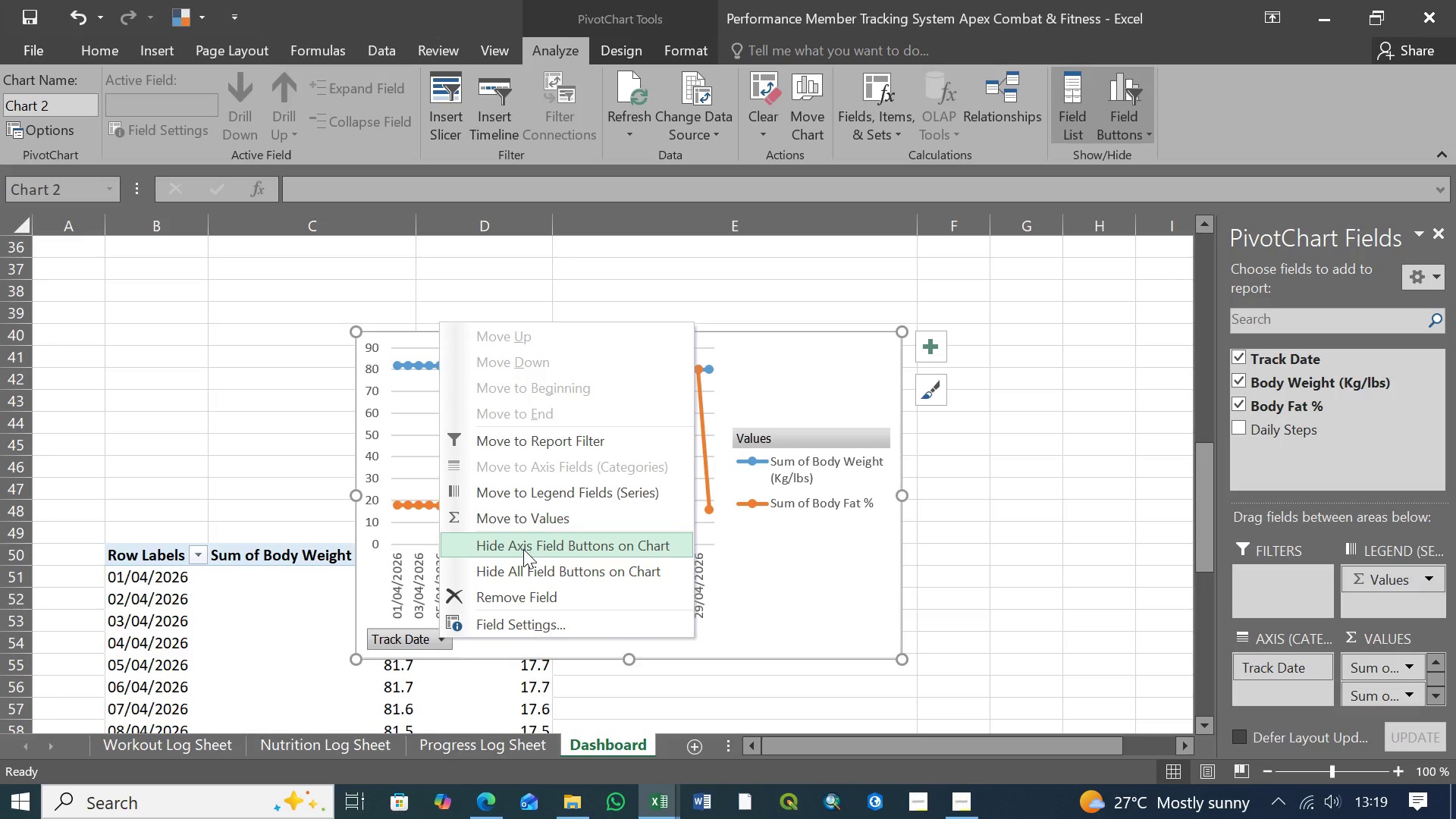 
left_click([523, 549])
 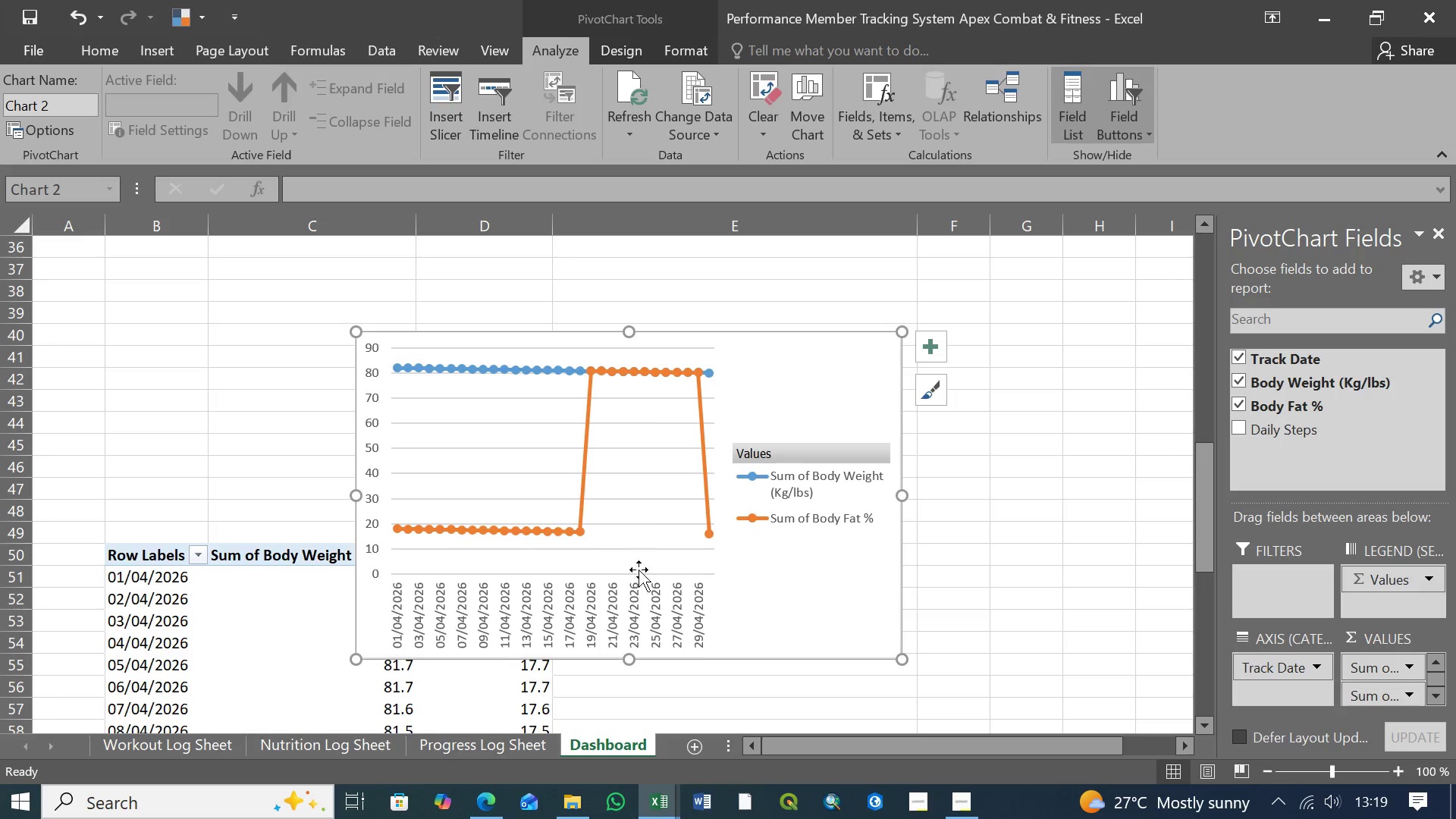 
mouse_move([960, 788])
 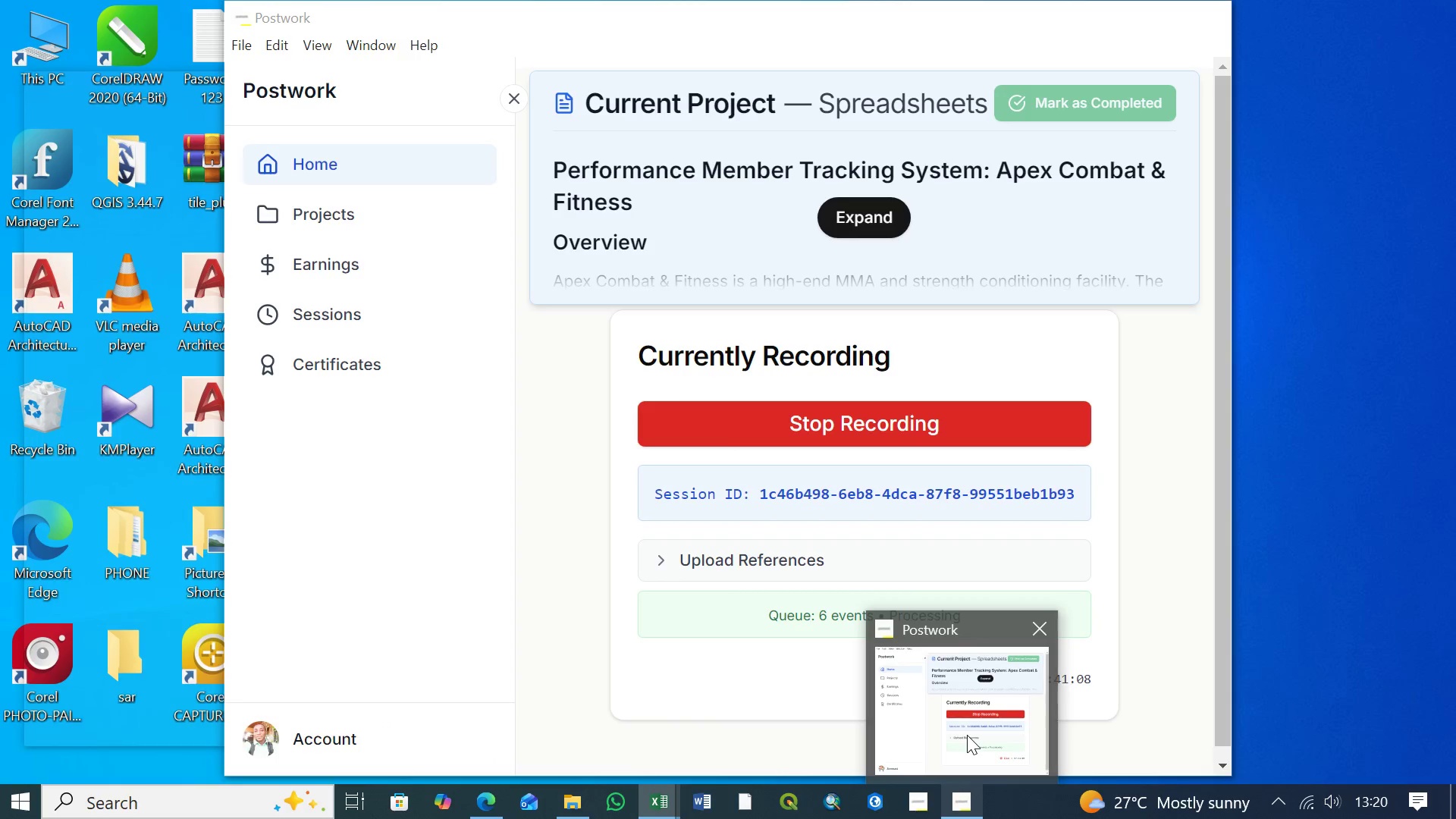 
left_click([967, 735])